 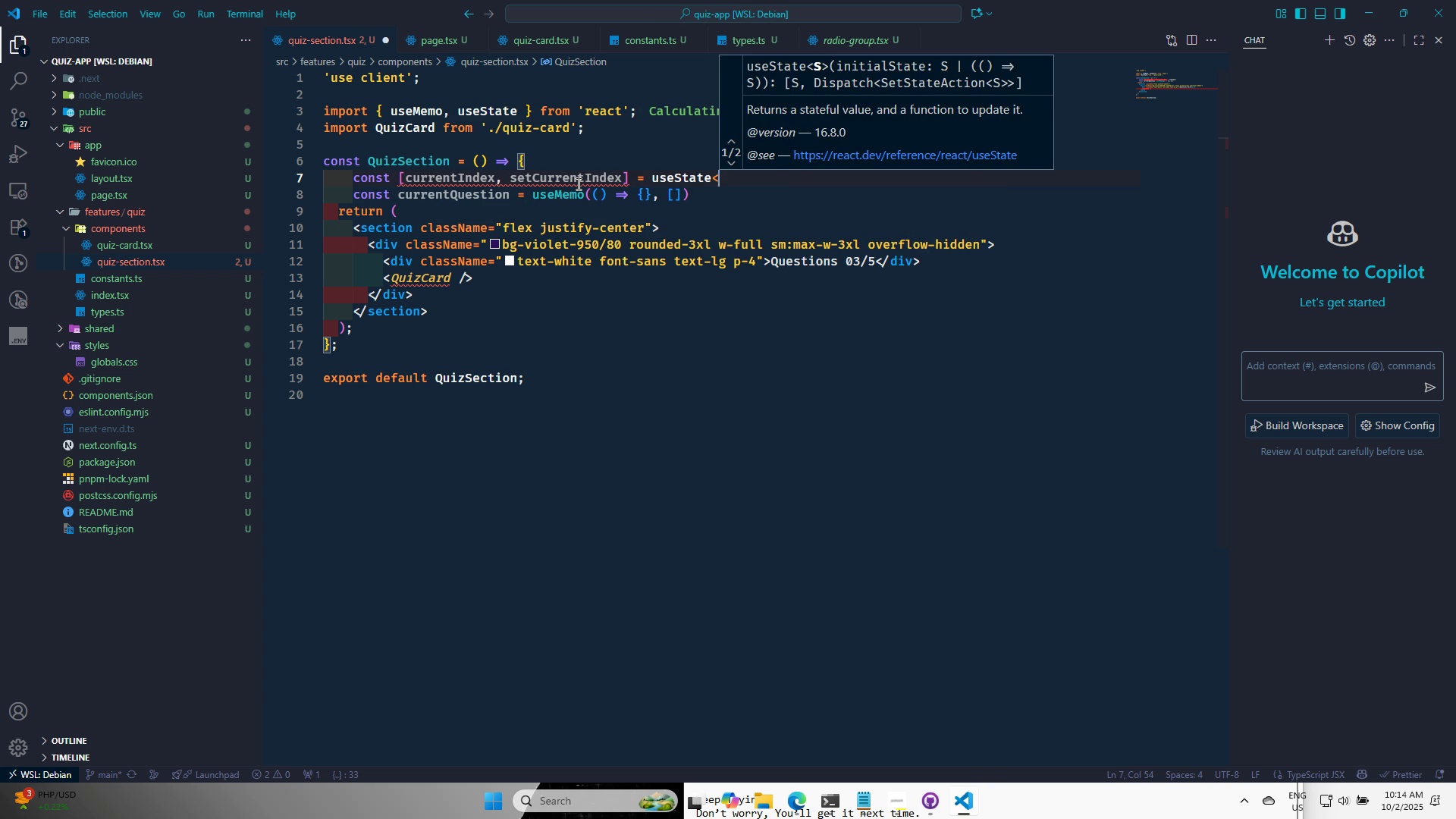 
key(Shift+ShiftRight)
 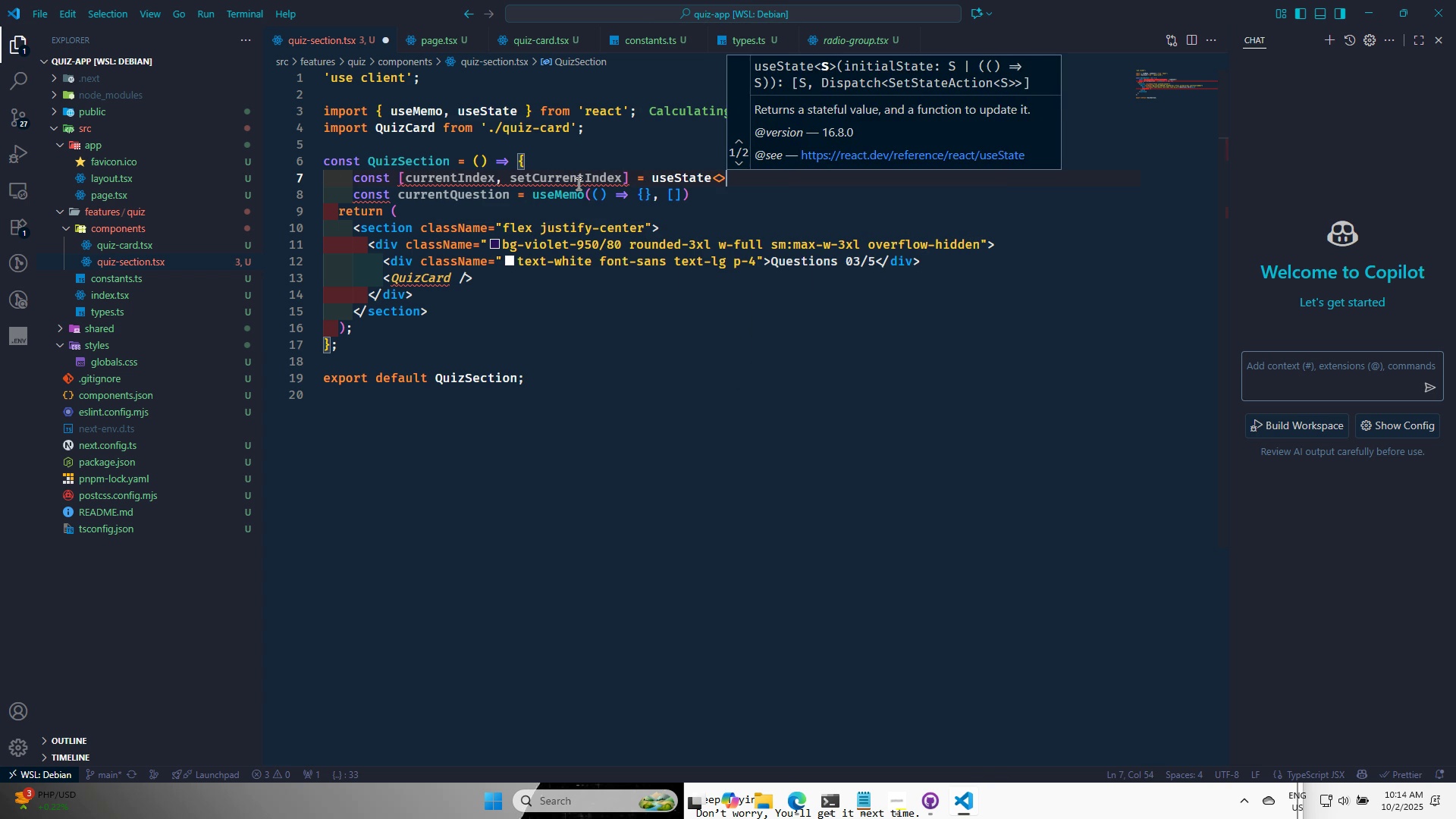 
key(Shift+Period)
 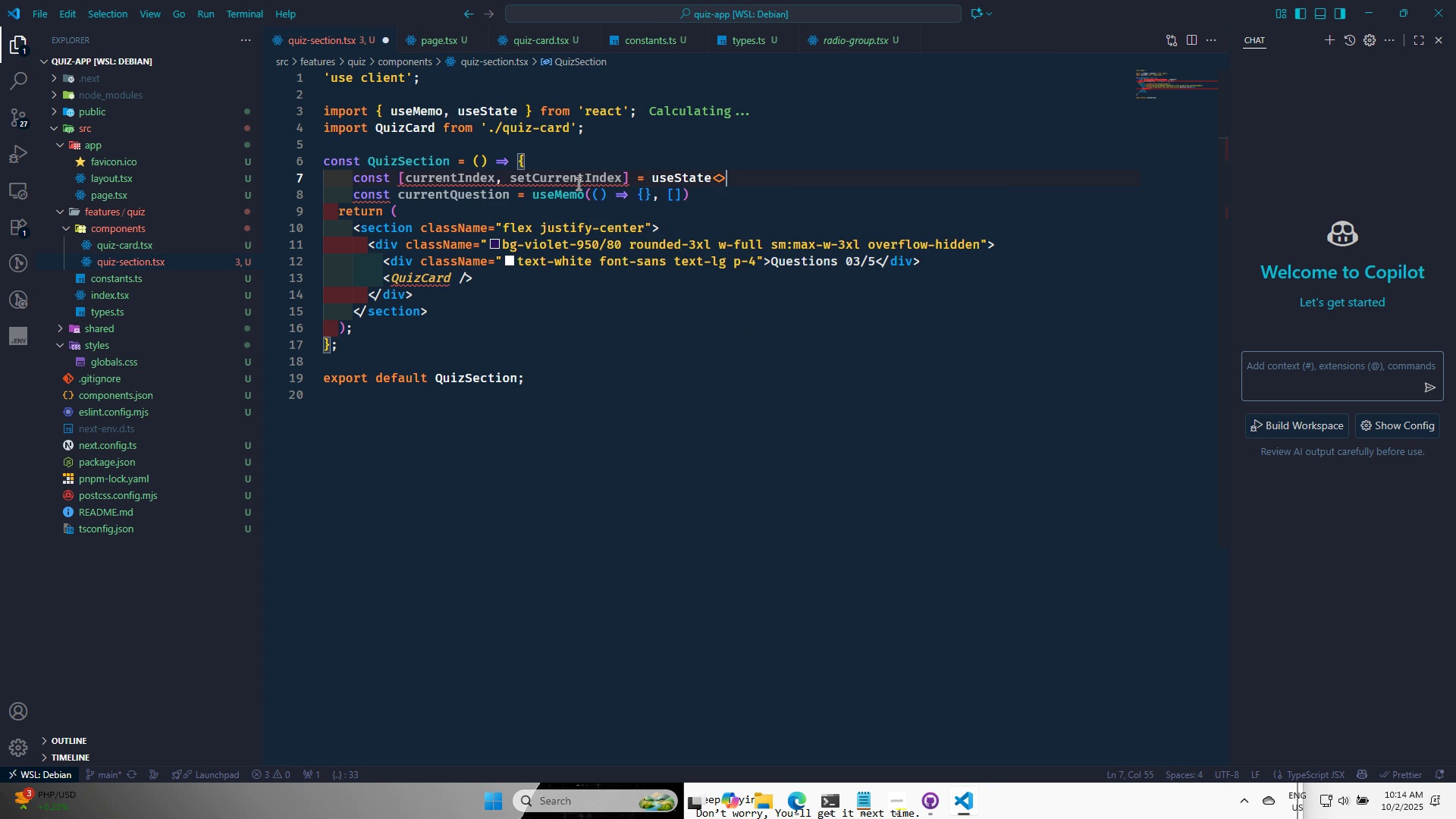 
key(ArrowLeft)
 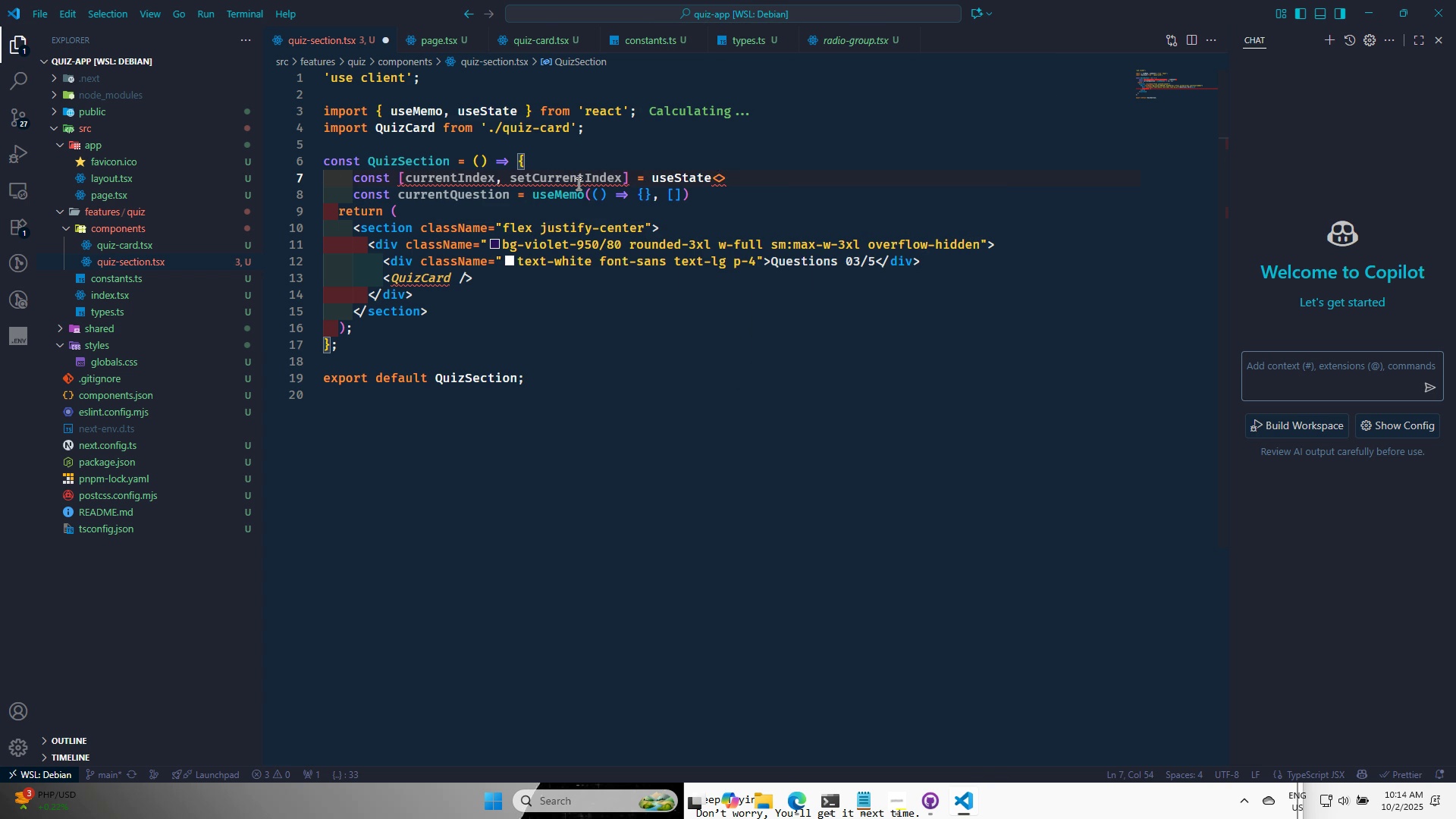 
type(number)
 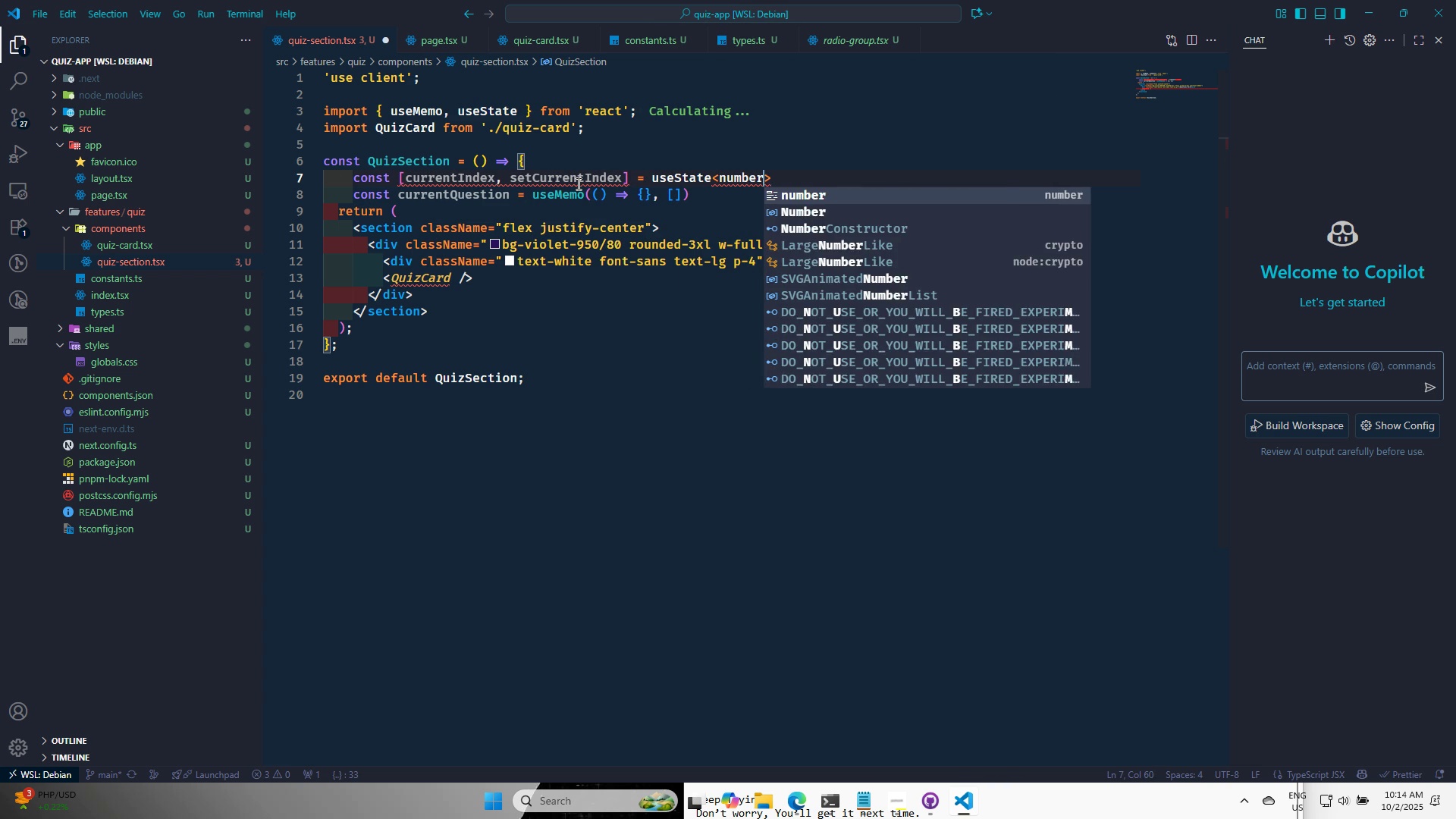 
key(ArrowRight)